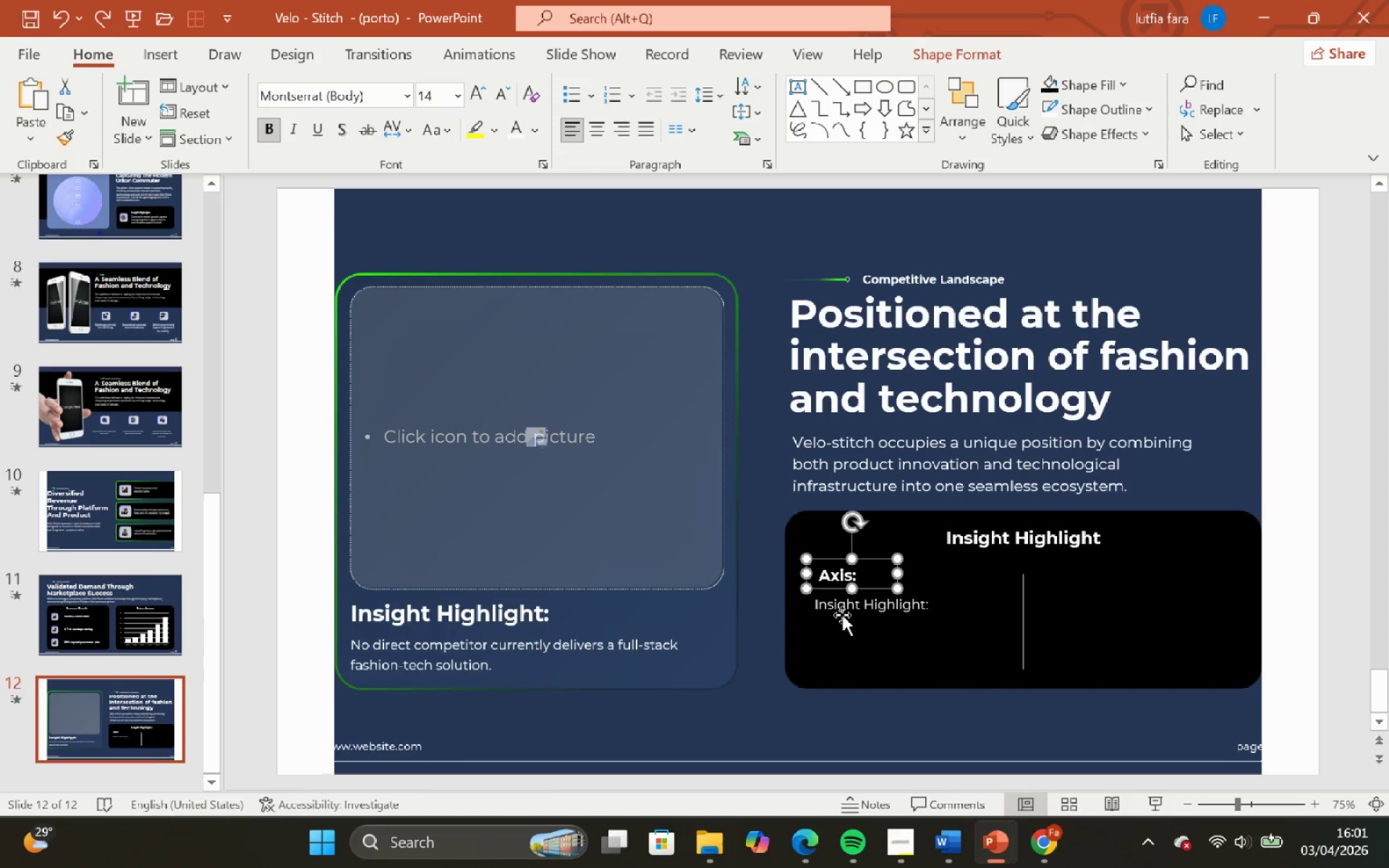 
left_click([898, 608])
 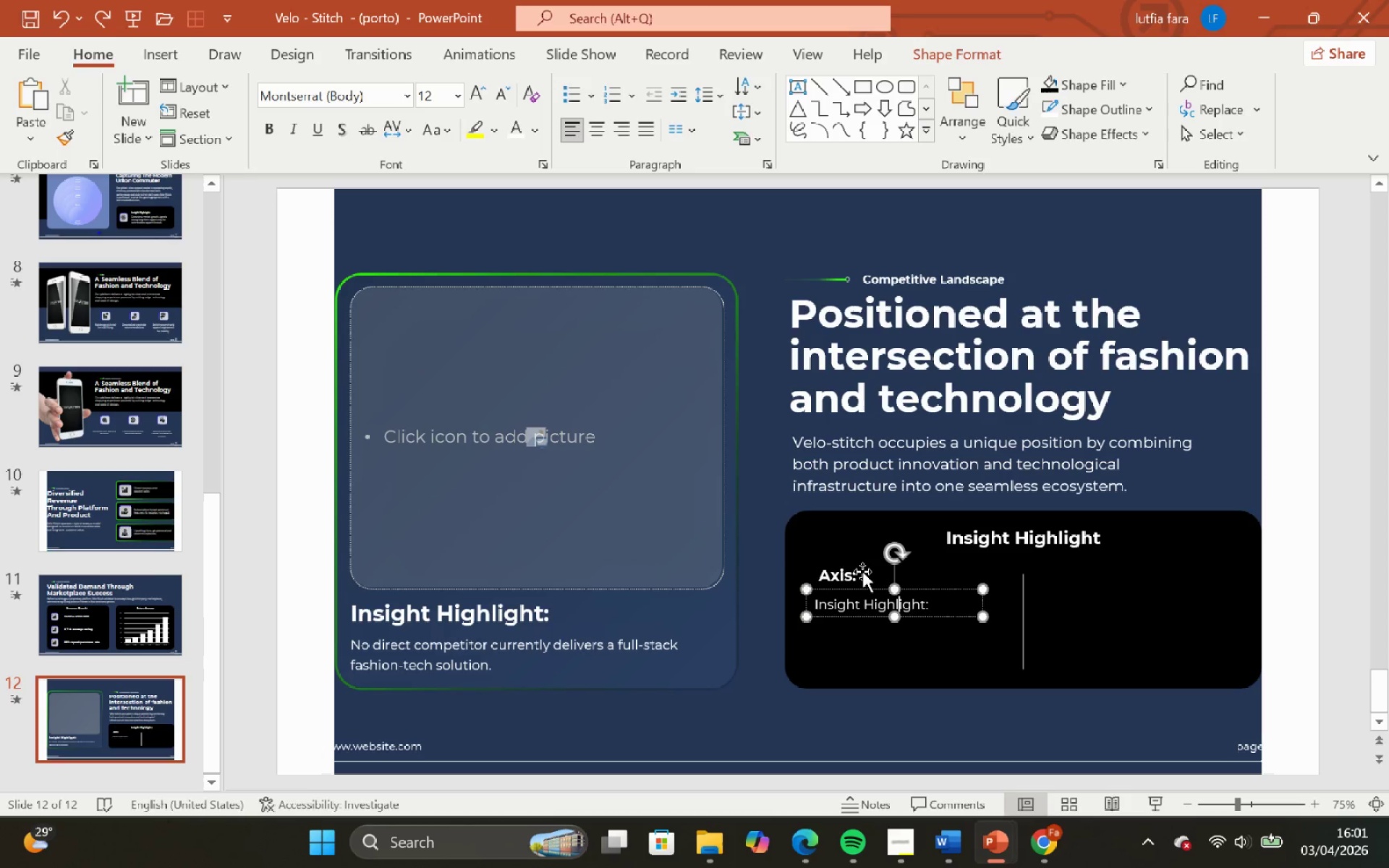 
left_click([863, 574])
 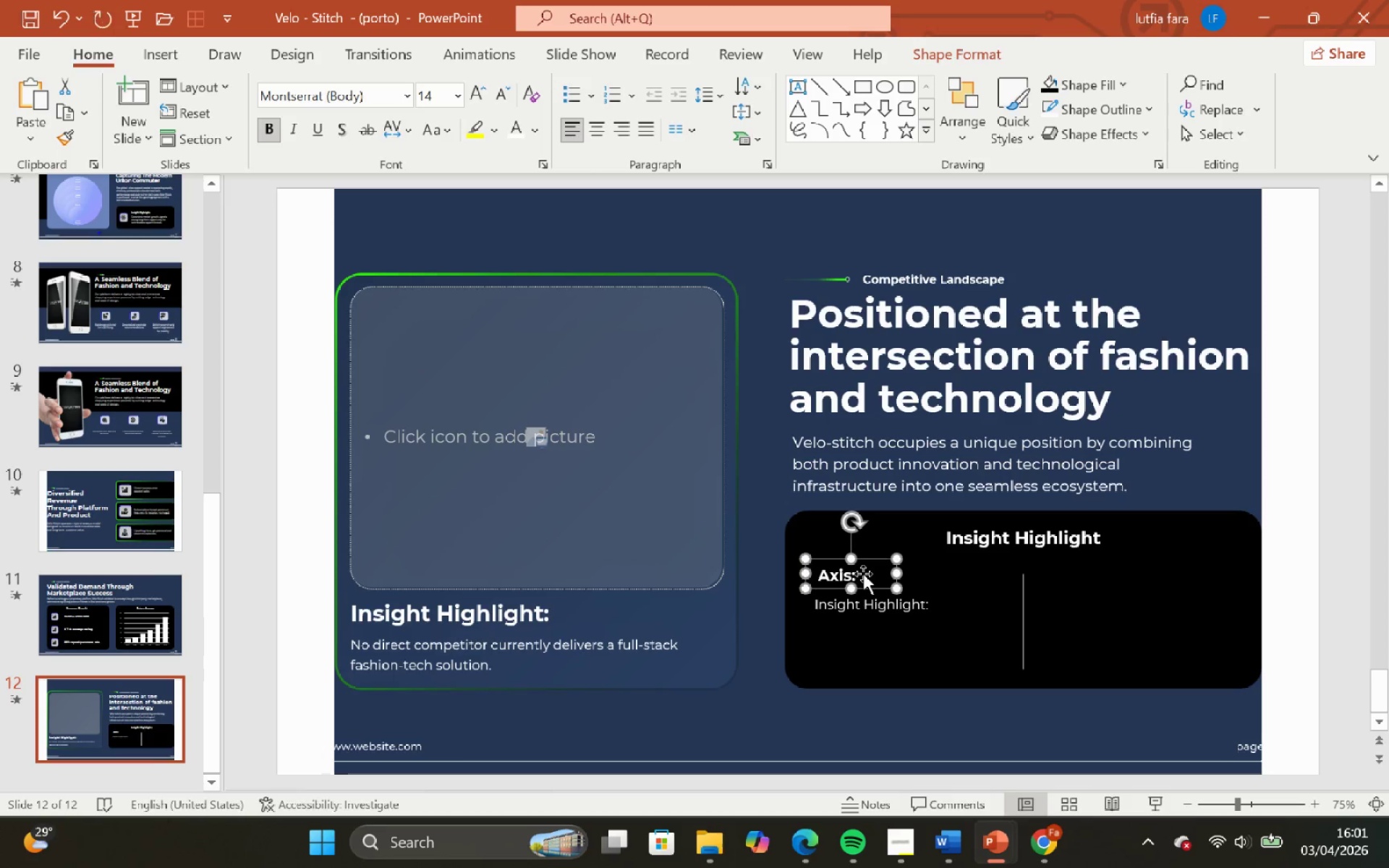 
key(ArrowLeft)
 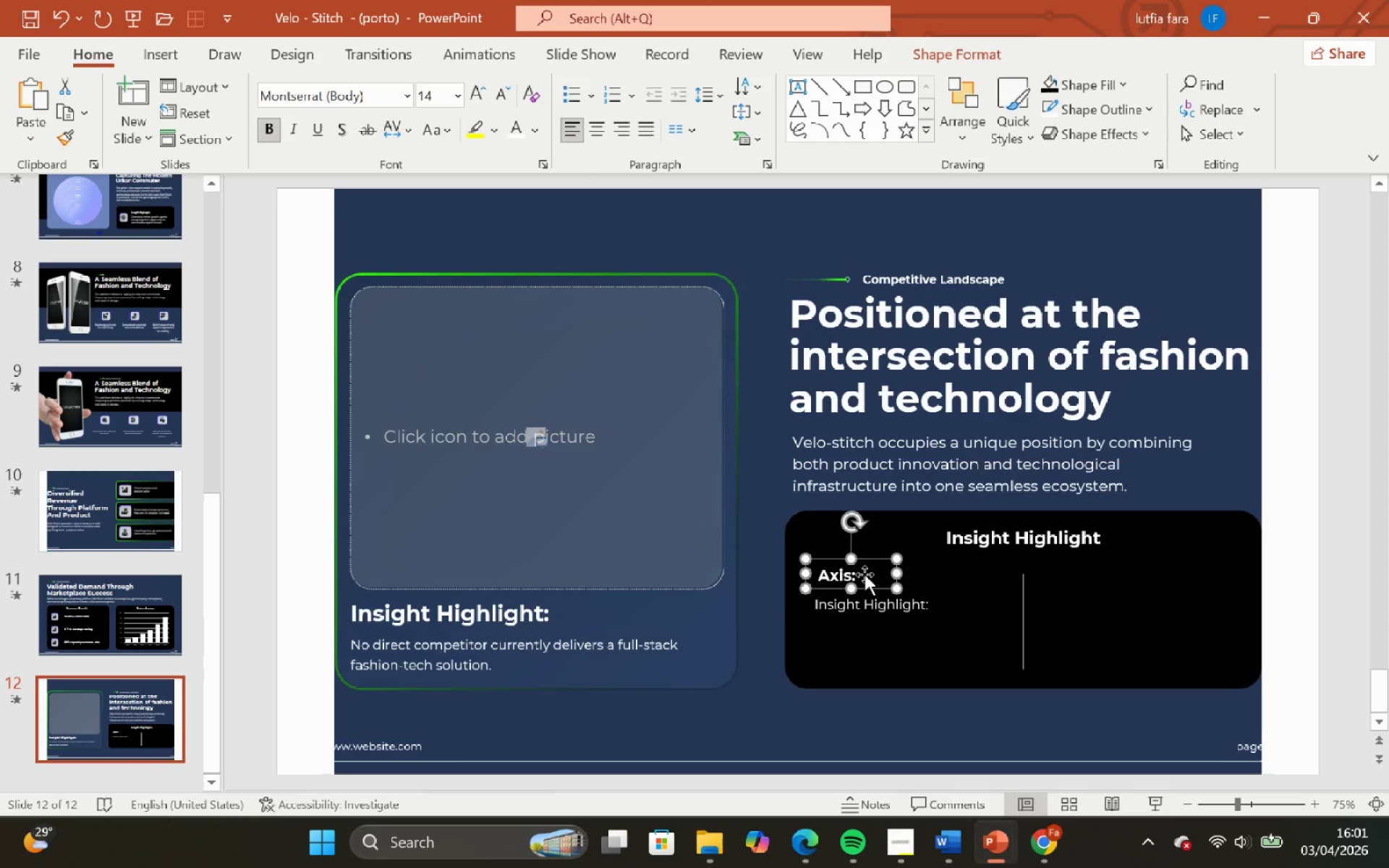 
key(ArrowLeft)
 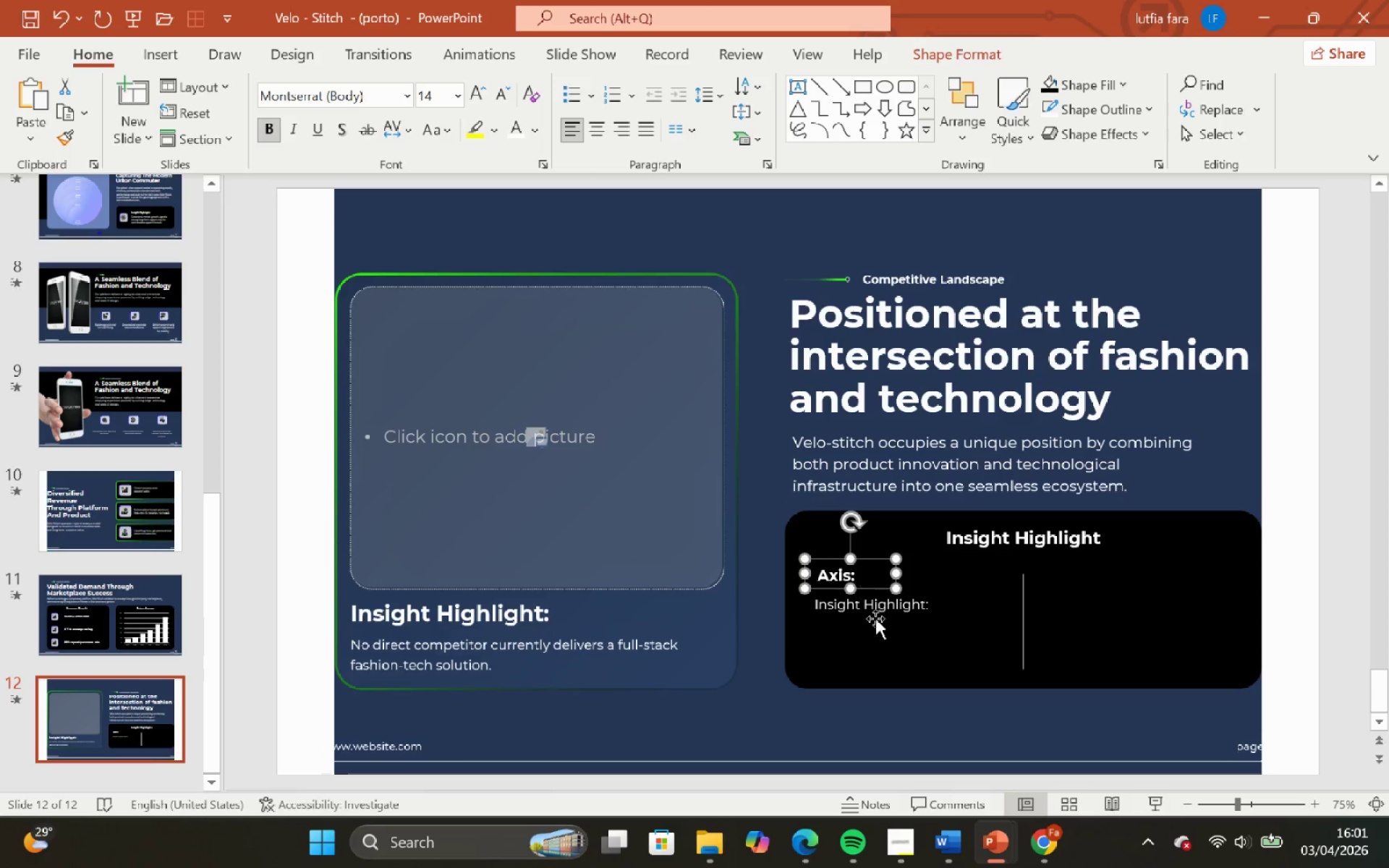 
key(ArrowLeft)
 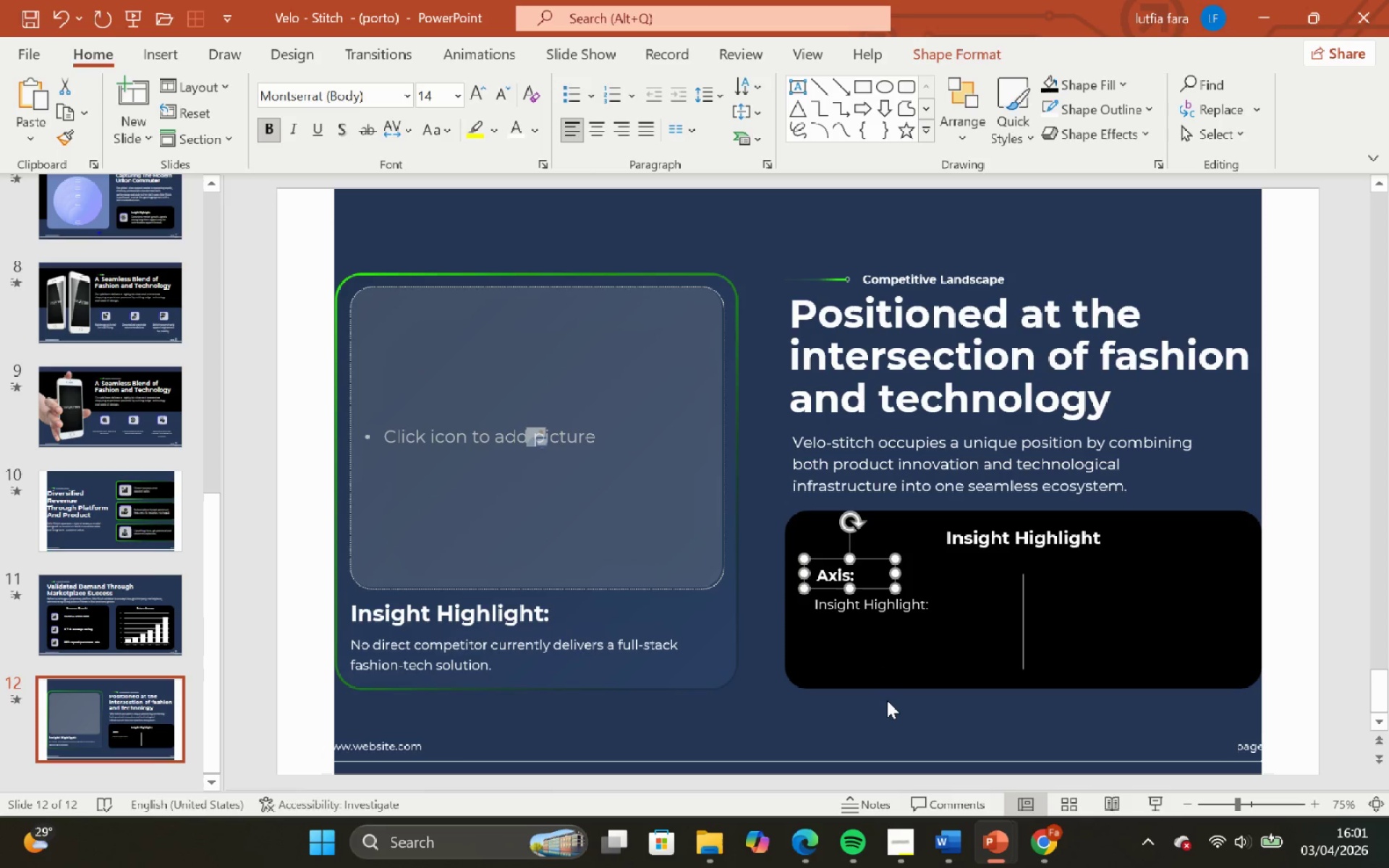 
key(ArrowLeft)
 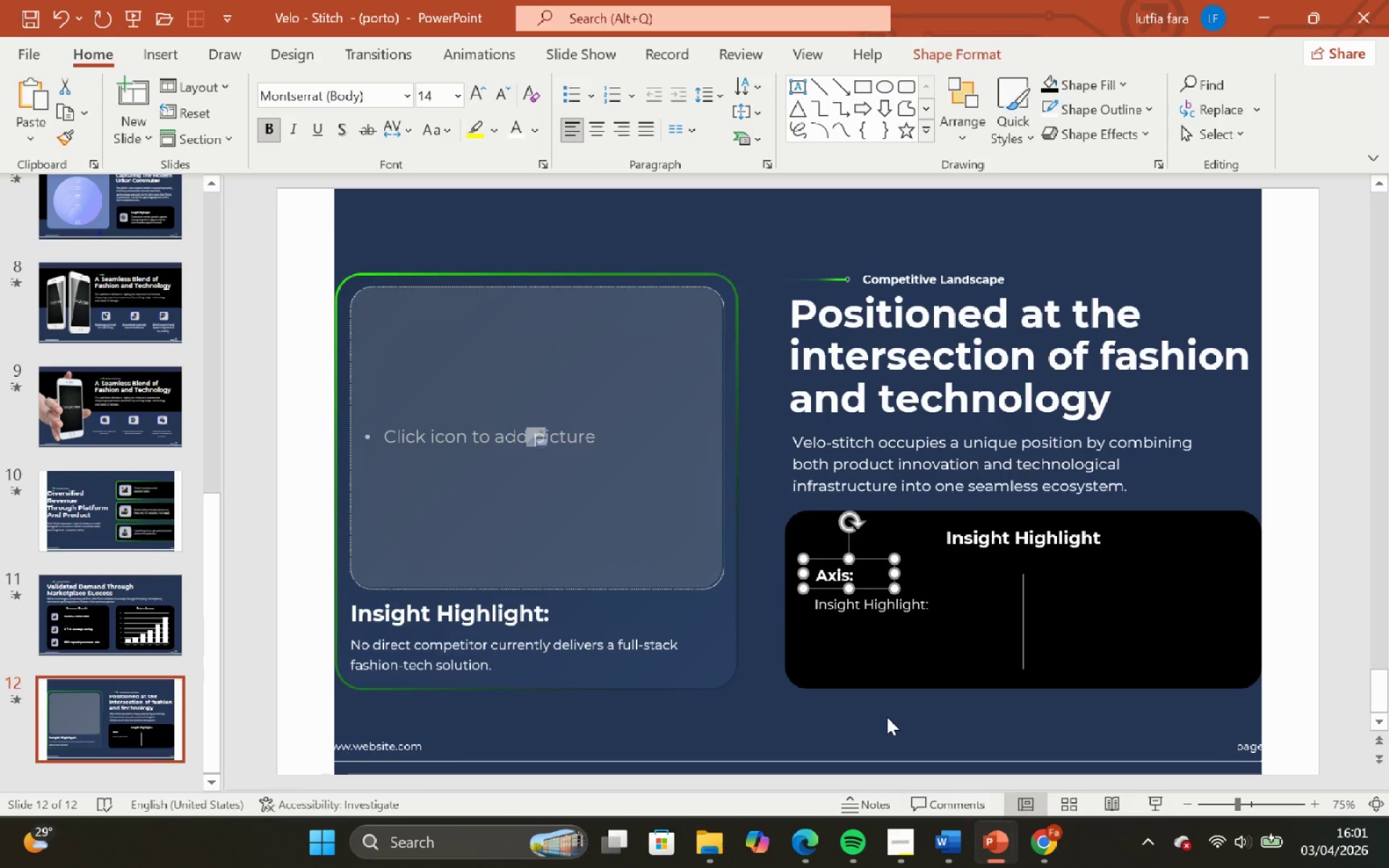 
key(ArrowLeft)
 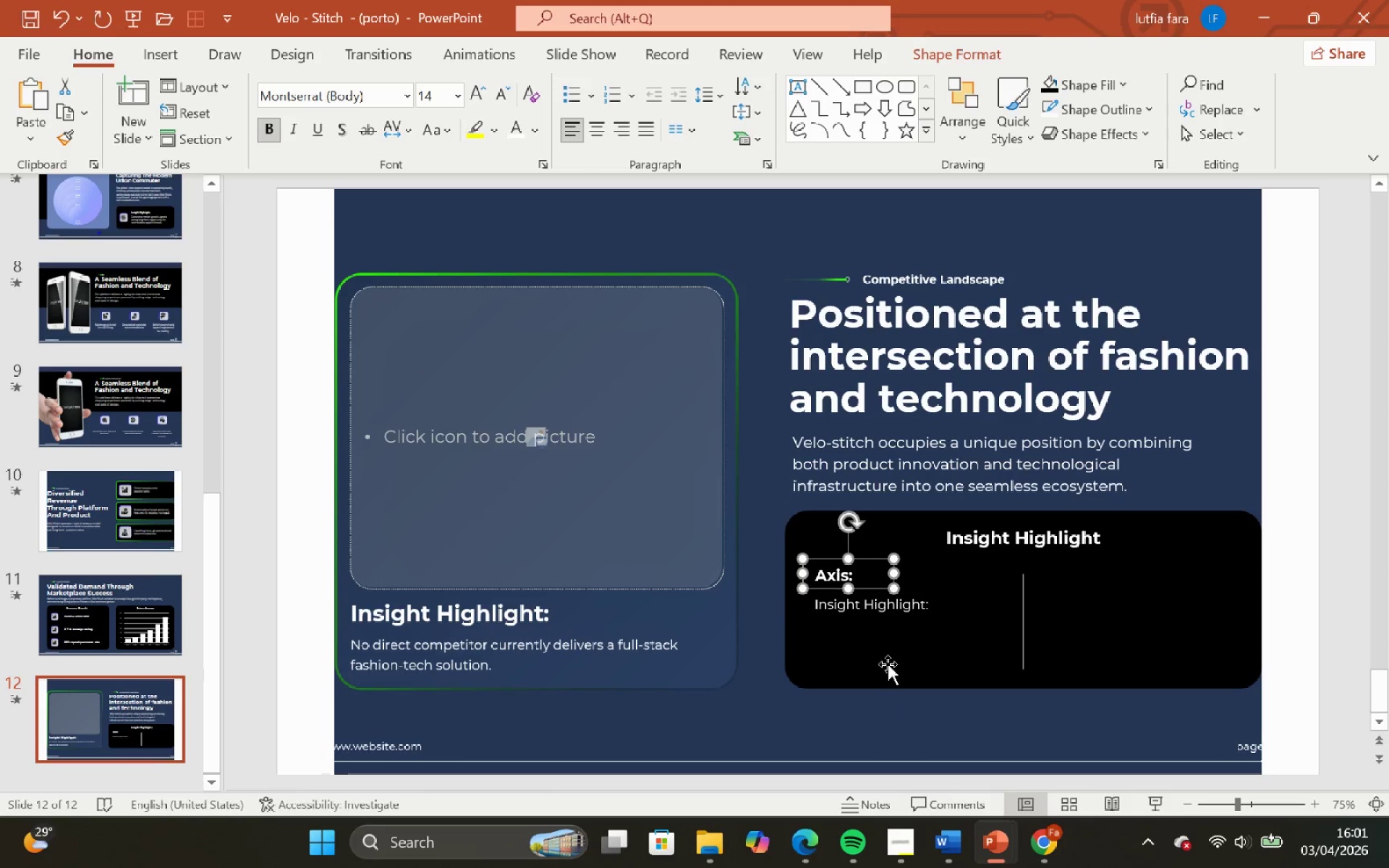 
key(ArrowLeft)
 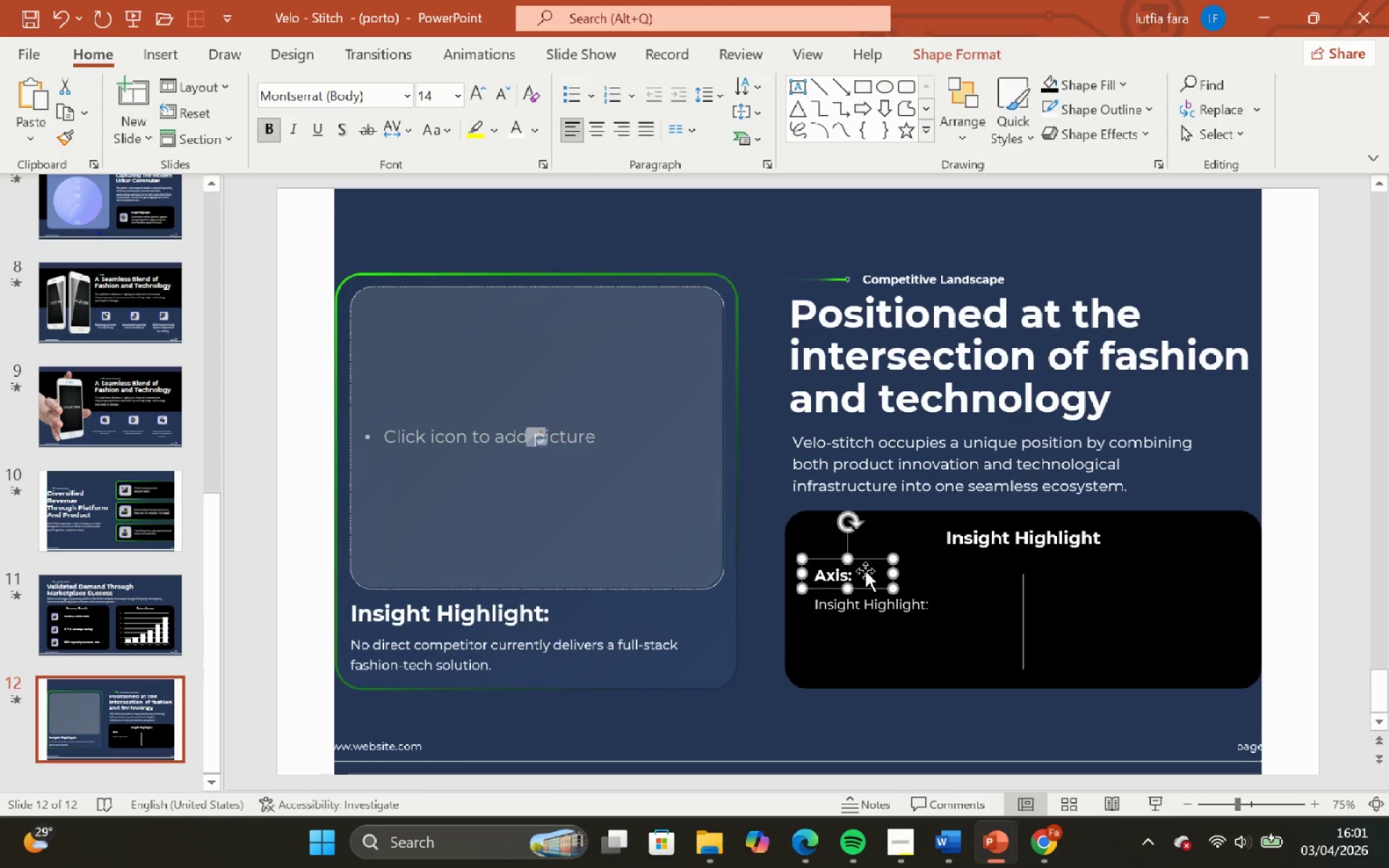 
key(ArrowRight)
 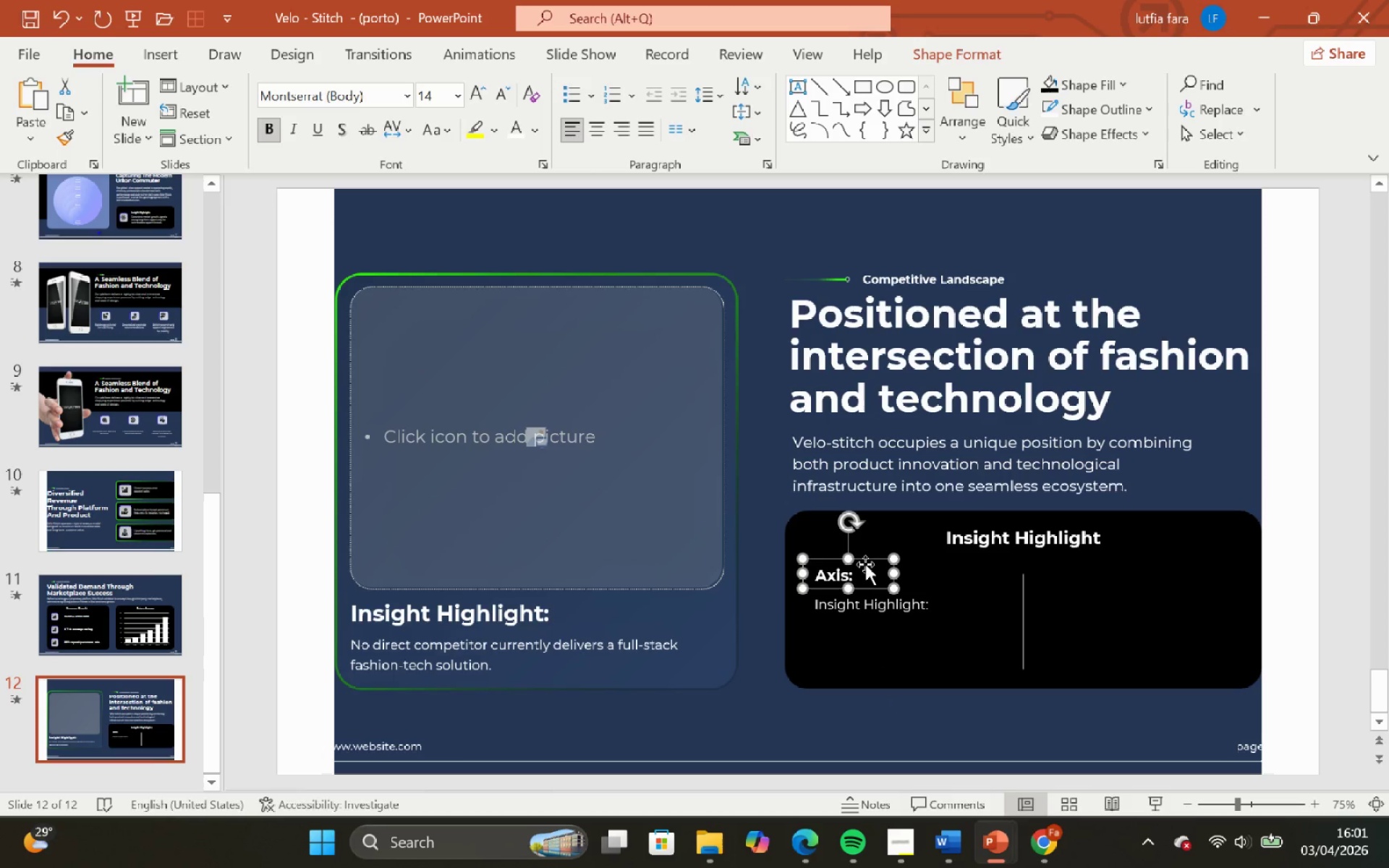 
left_click_drag(start_coordinate=[865, 567], to_coordinate=[866, 594])
 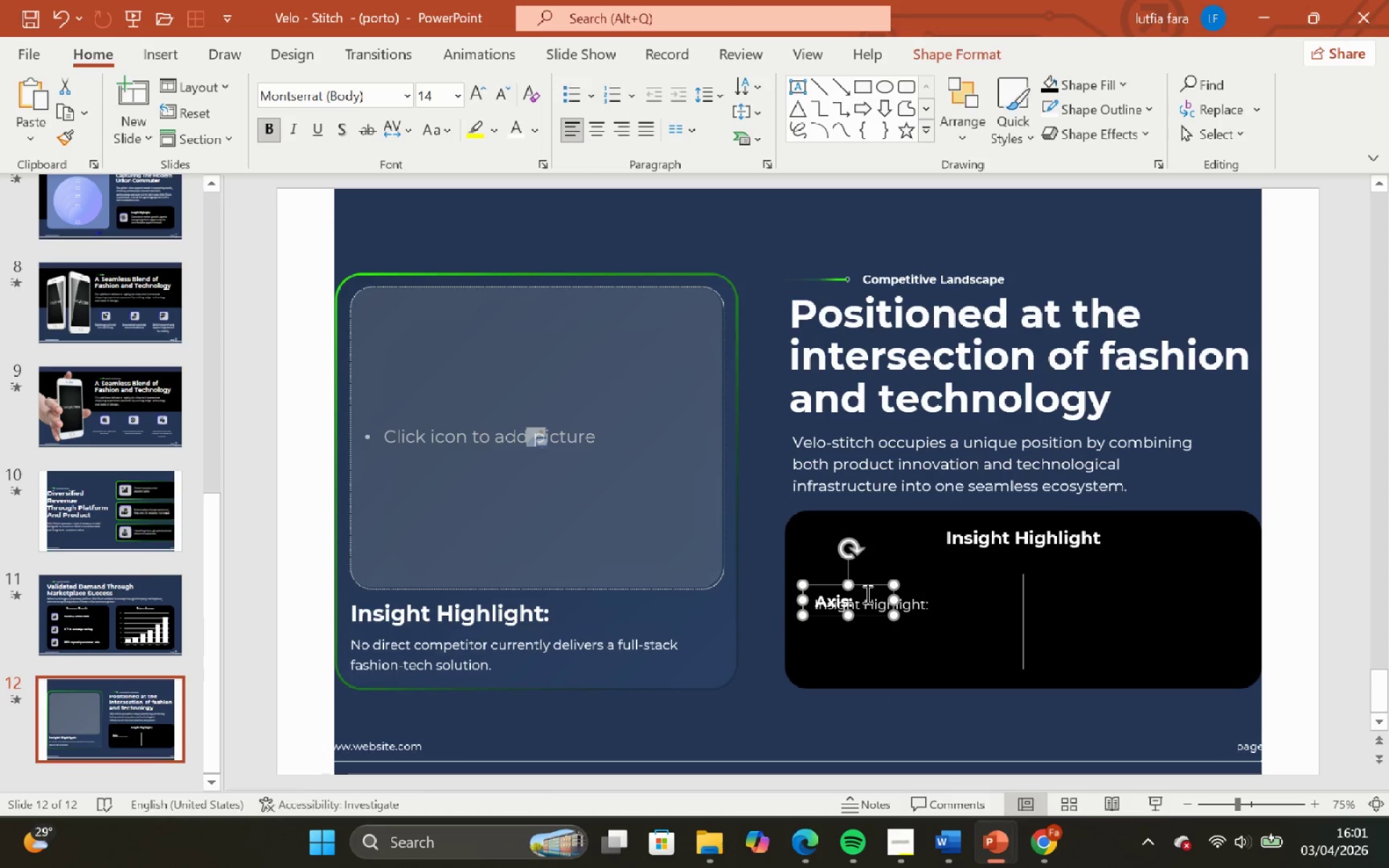 
hold_key(key=ShiftLeft, duration=0.84)
 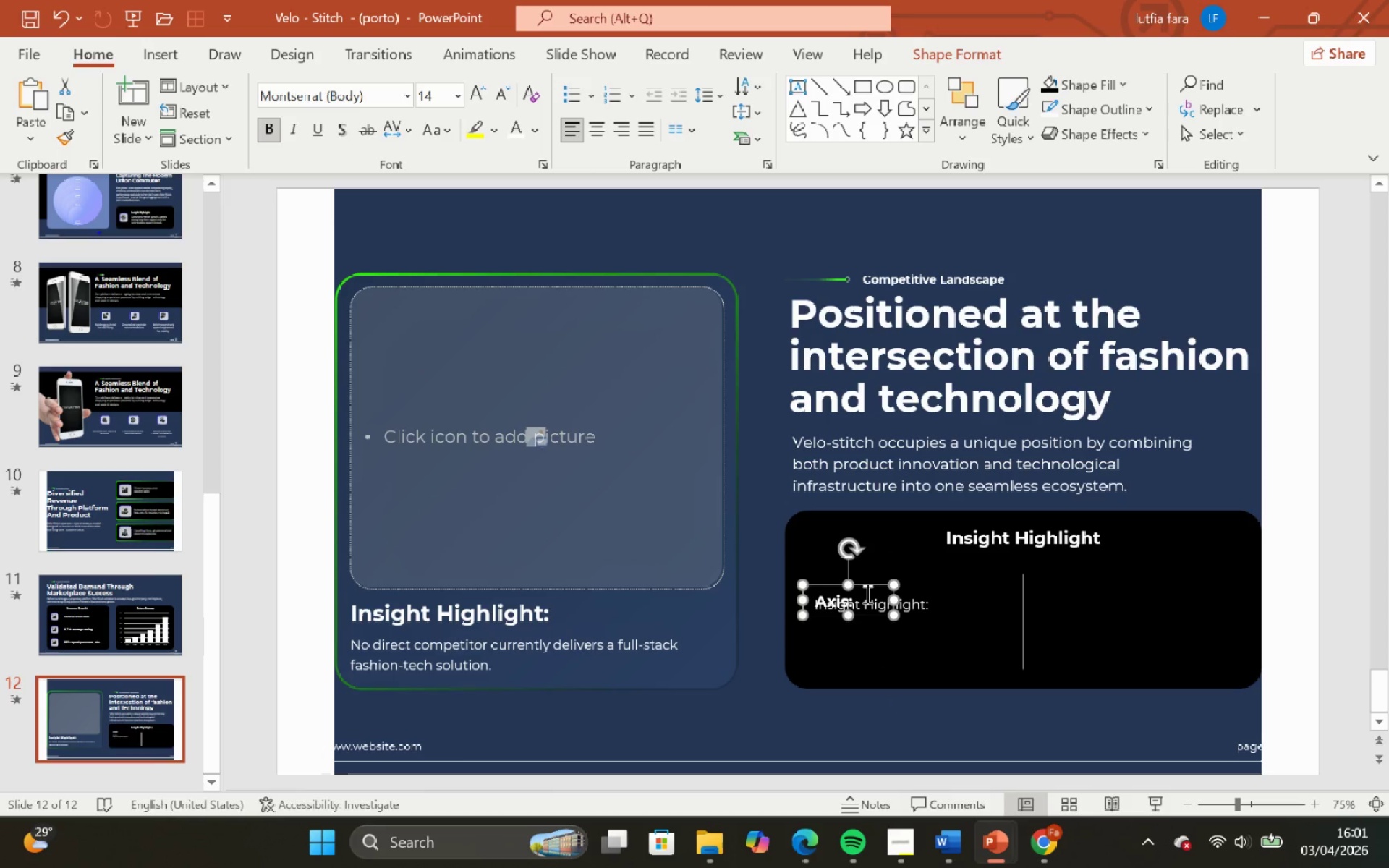 
key(Control+Z)
 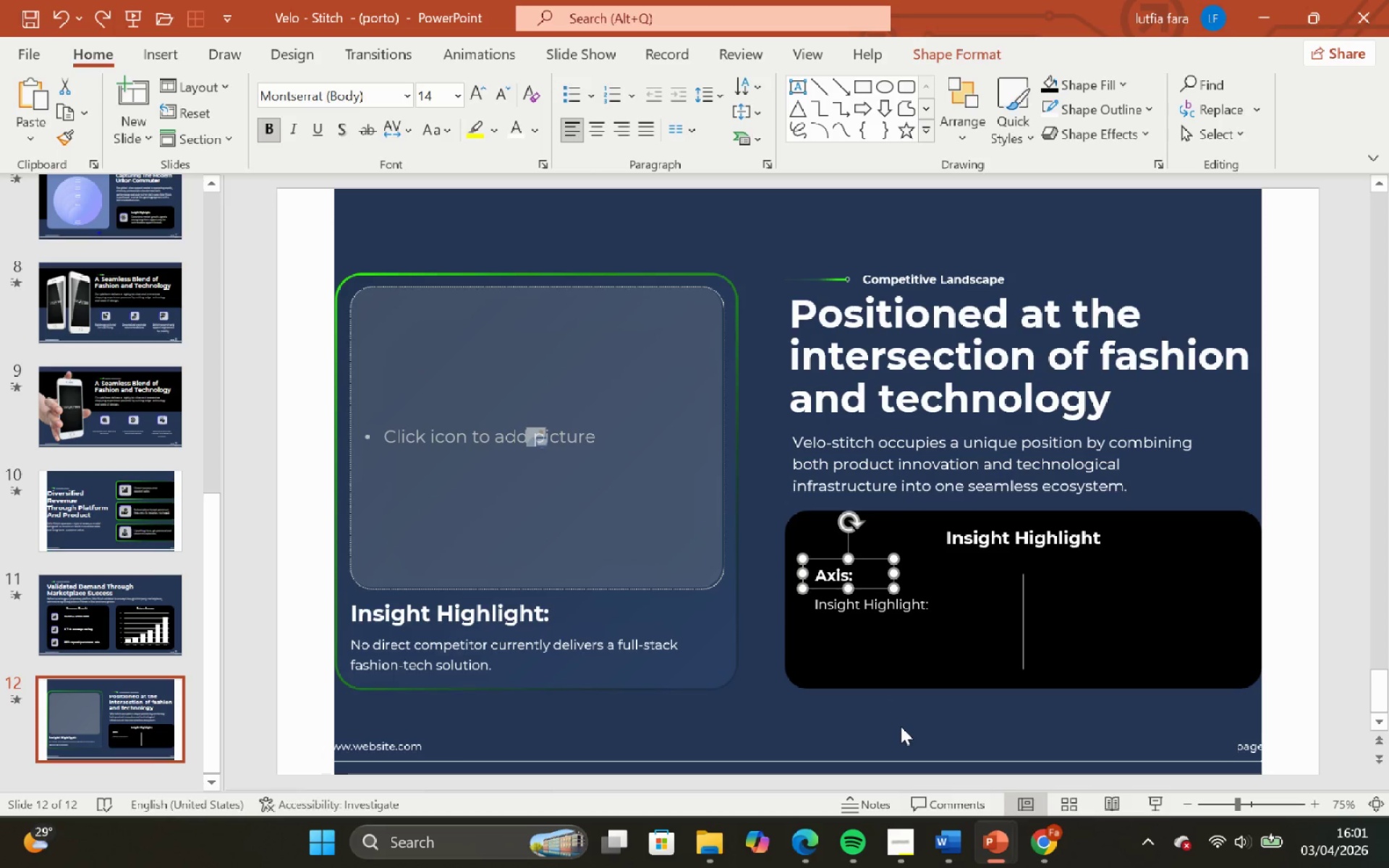 
left_click([901, 726])
 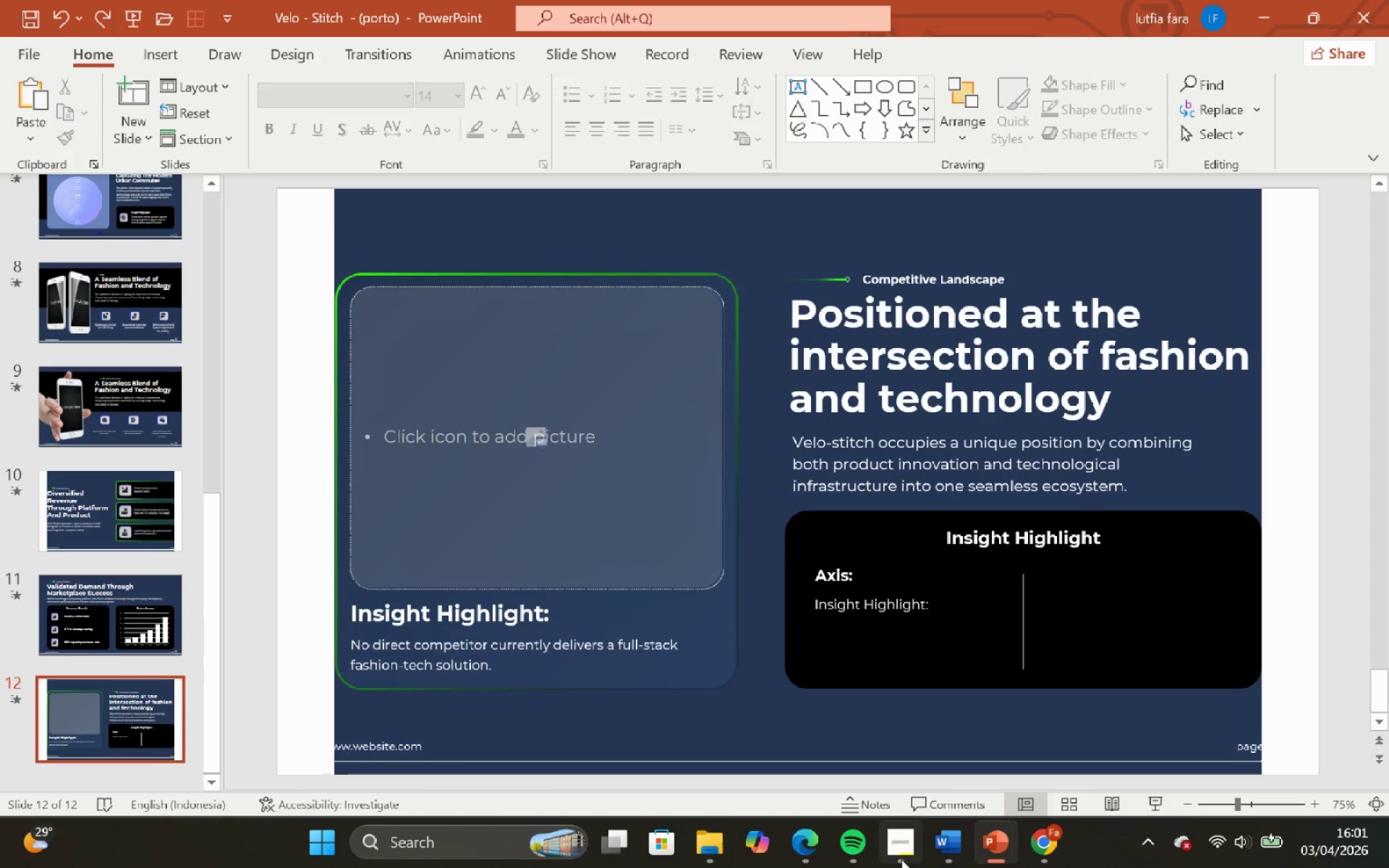 
left_click([901, 859])